 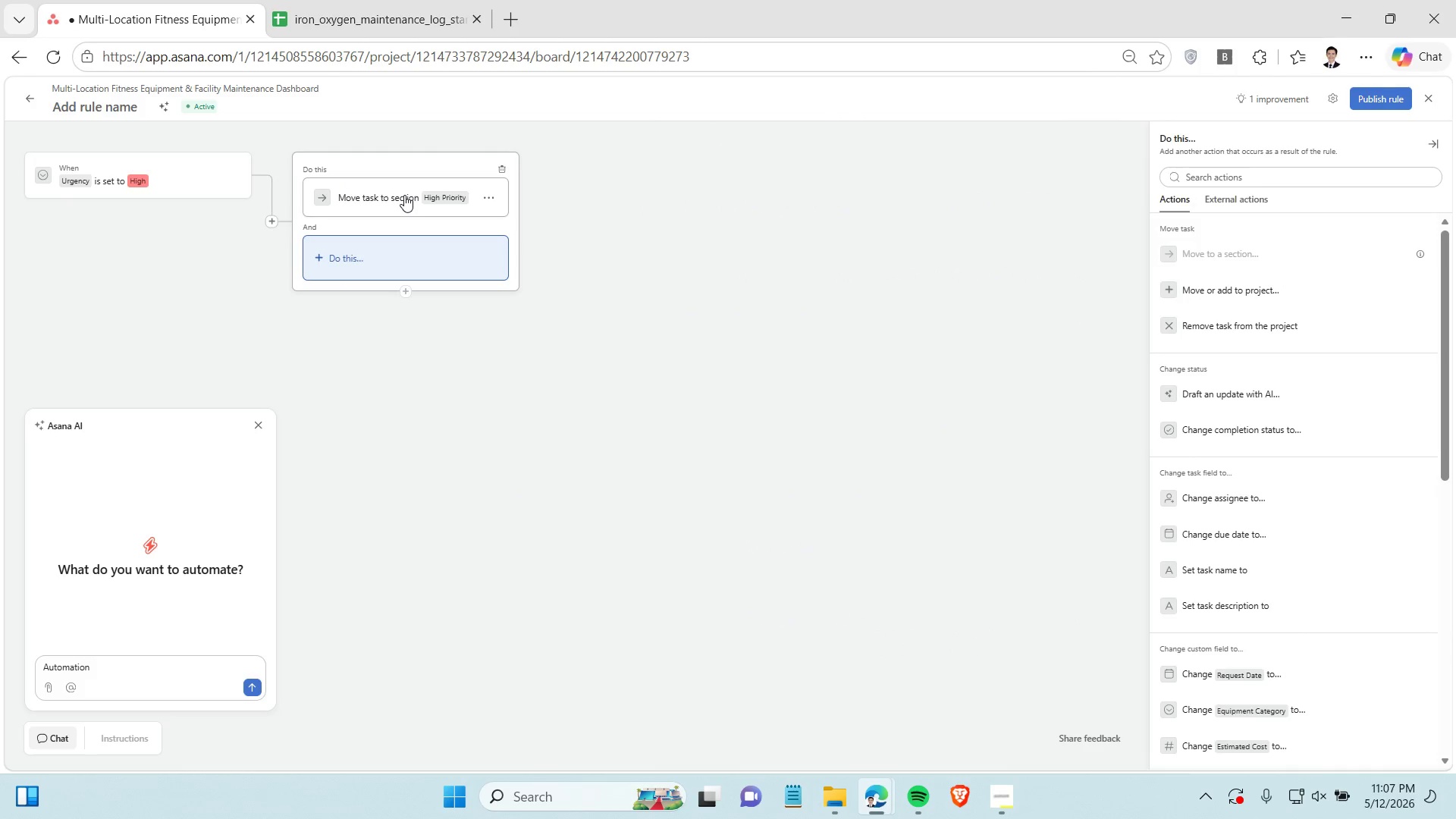 
scroll: coordinate [1249, 483], scroll_direction: down, amount: 10.0
 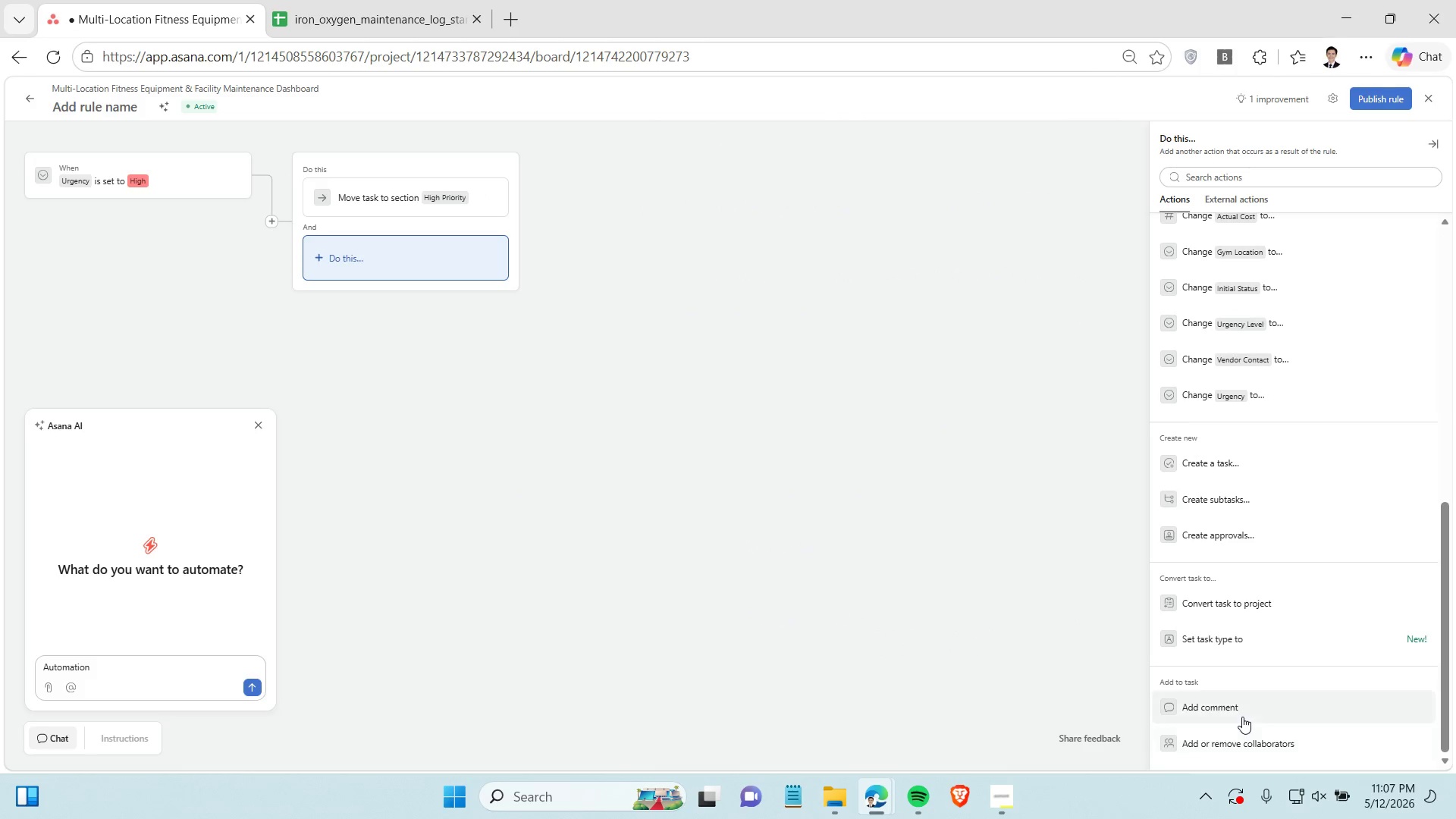 
left_click([1242, 717])
 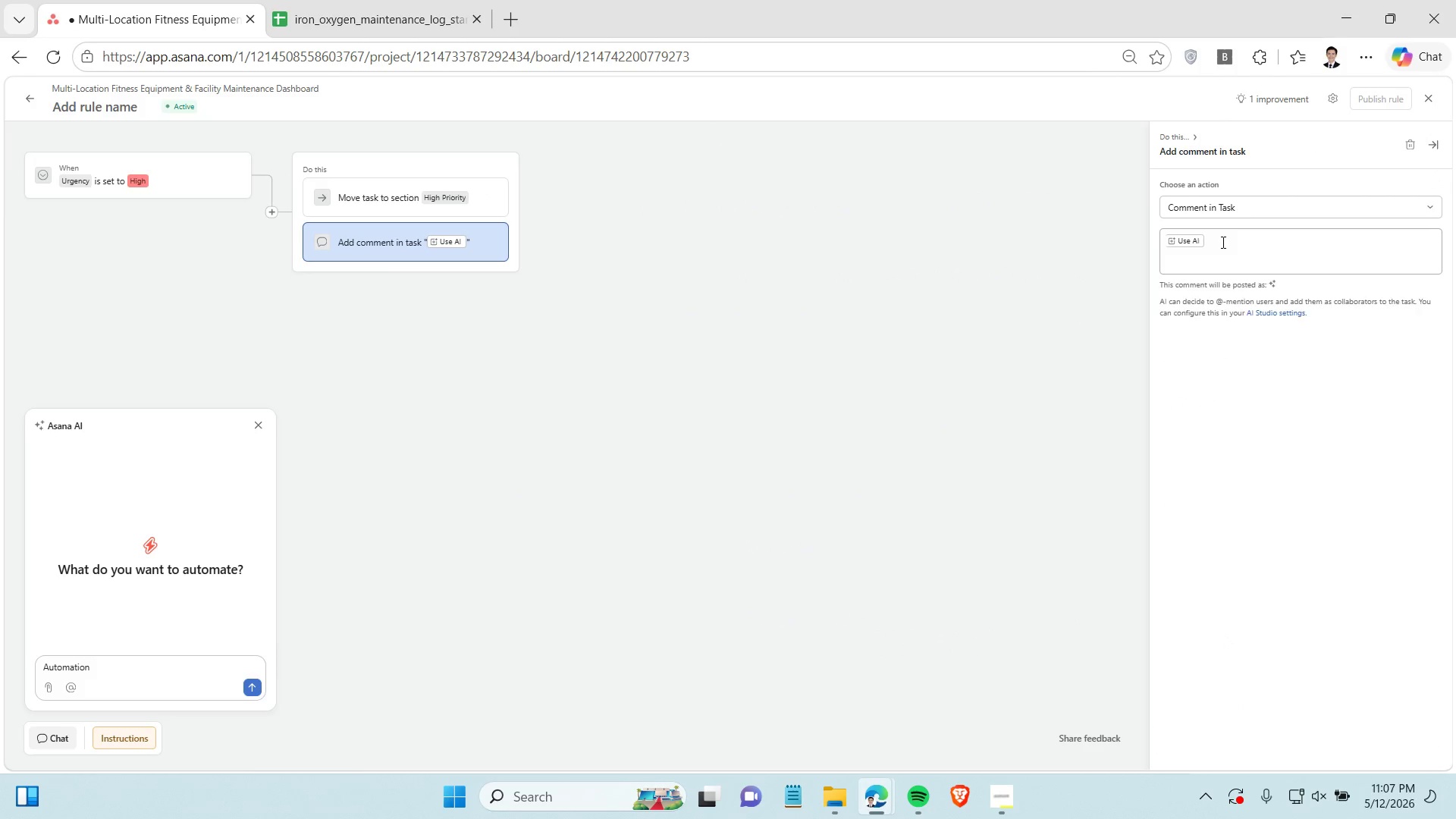 
left_click([1222, 242])
 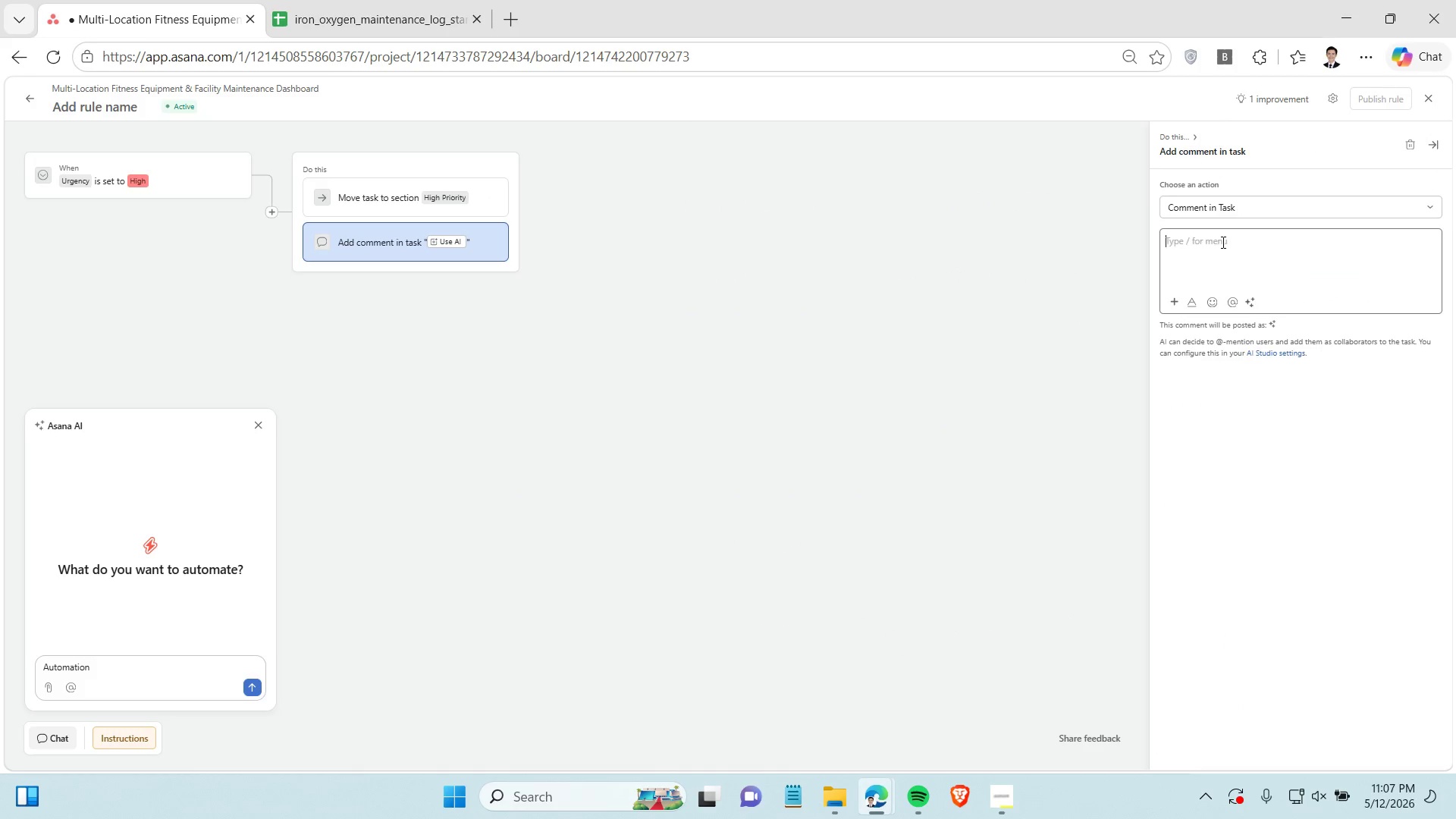 
key(Backspace)
 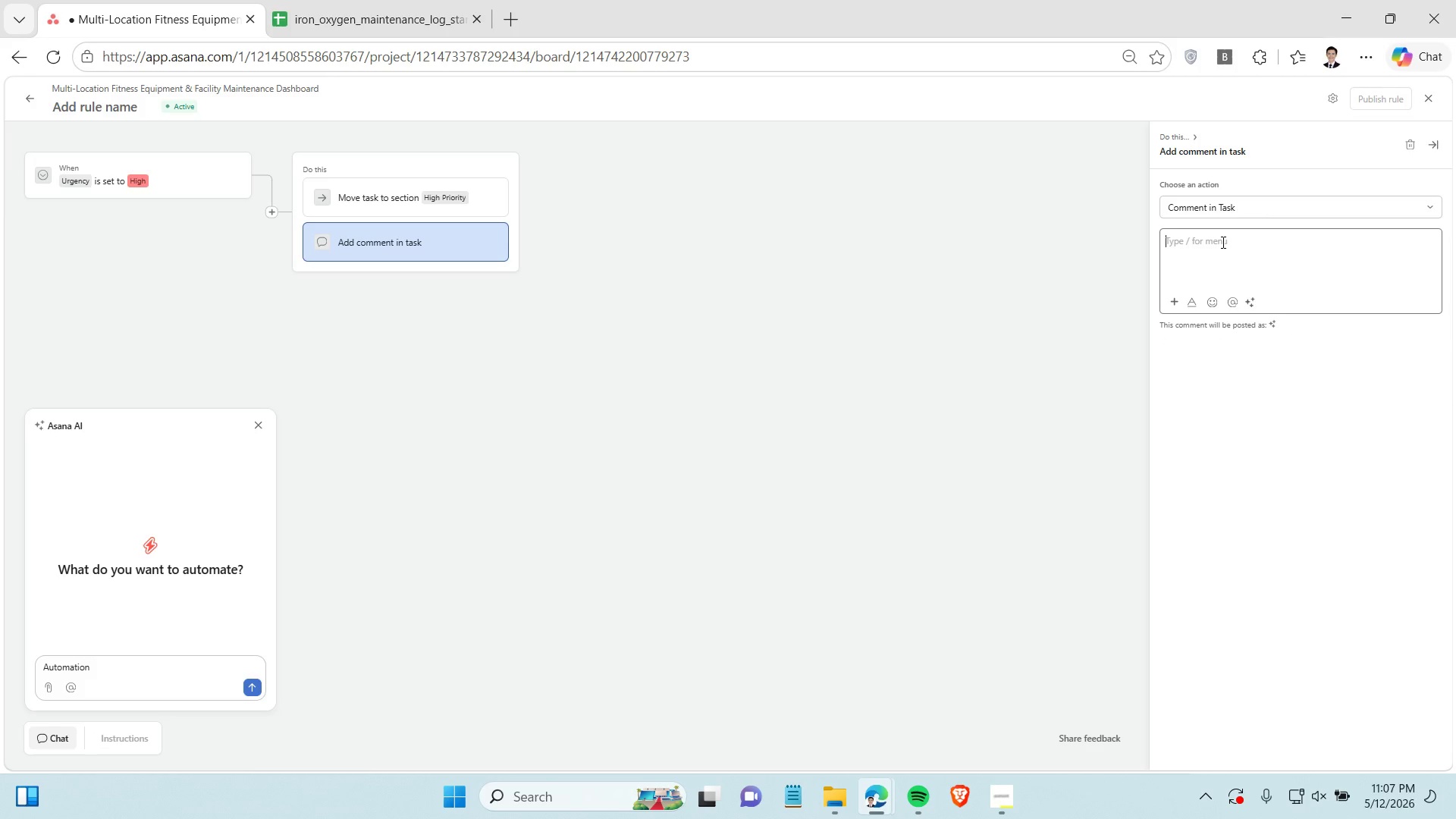 
type(Urgent maintenann)
key(Backspace)
type(ce)
 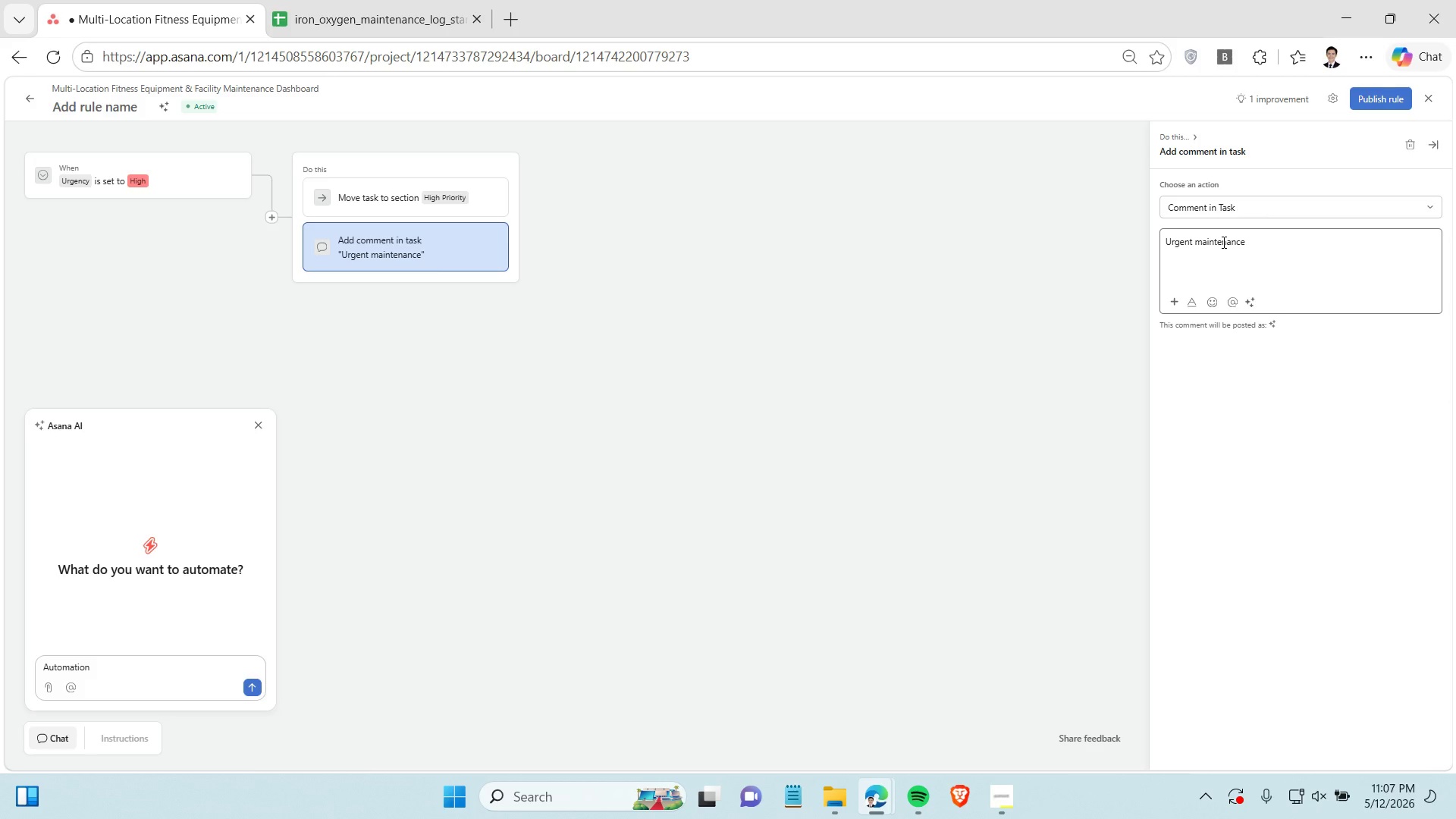 
type( issue requires immeda)
key(Backspace)
type(idate review.)
 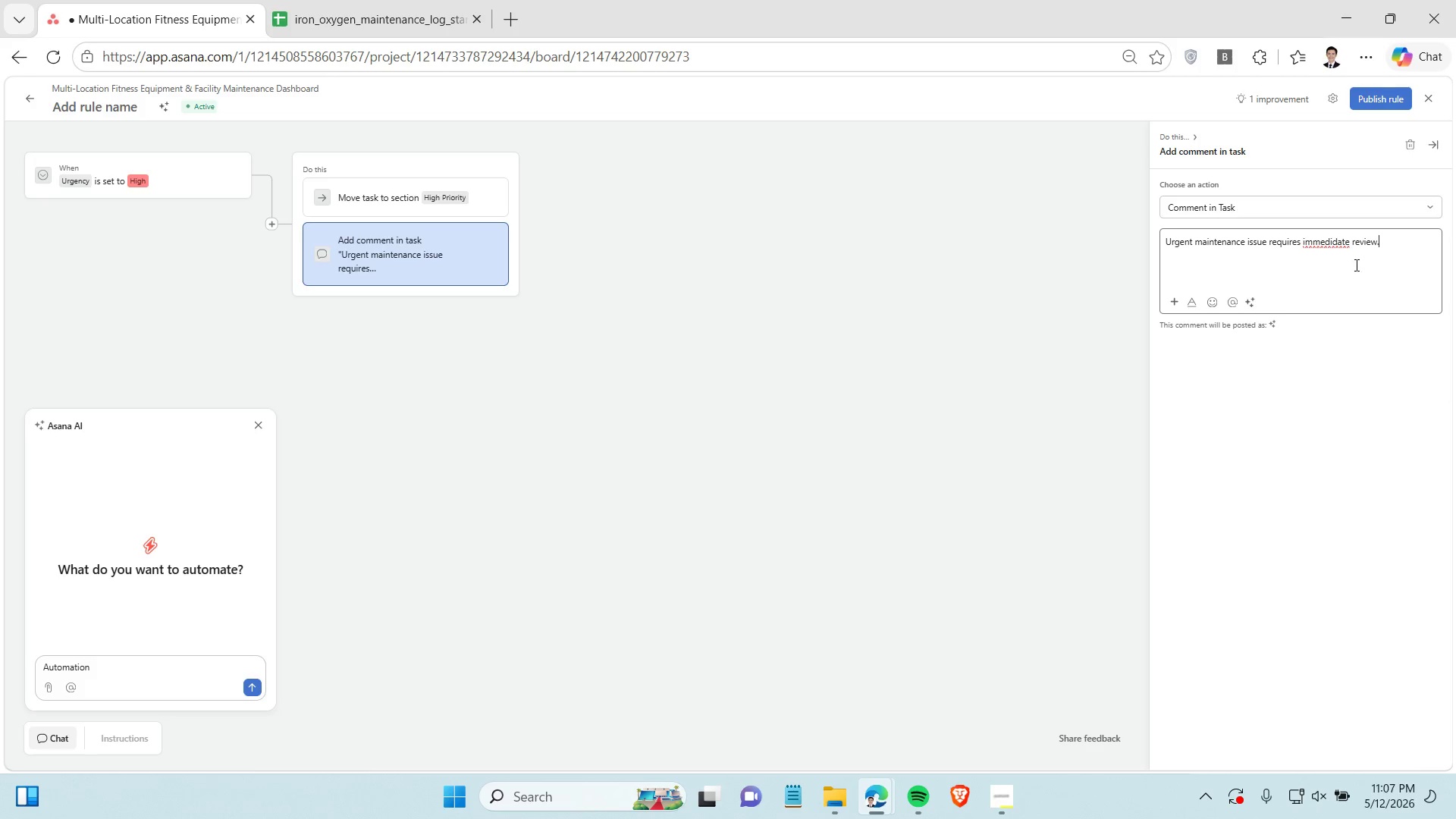 
left_click([1339, 234])
 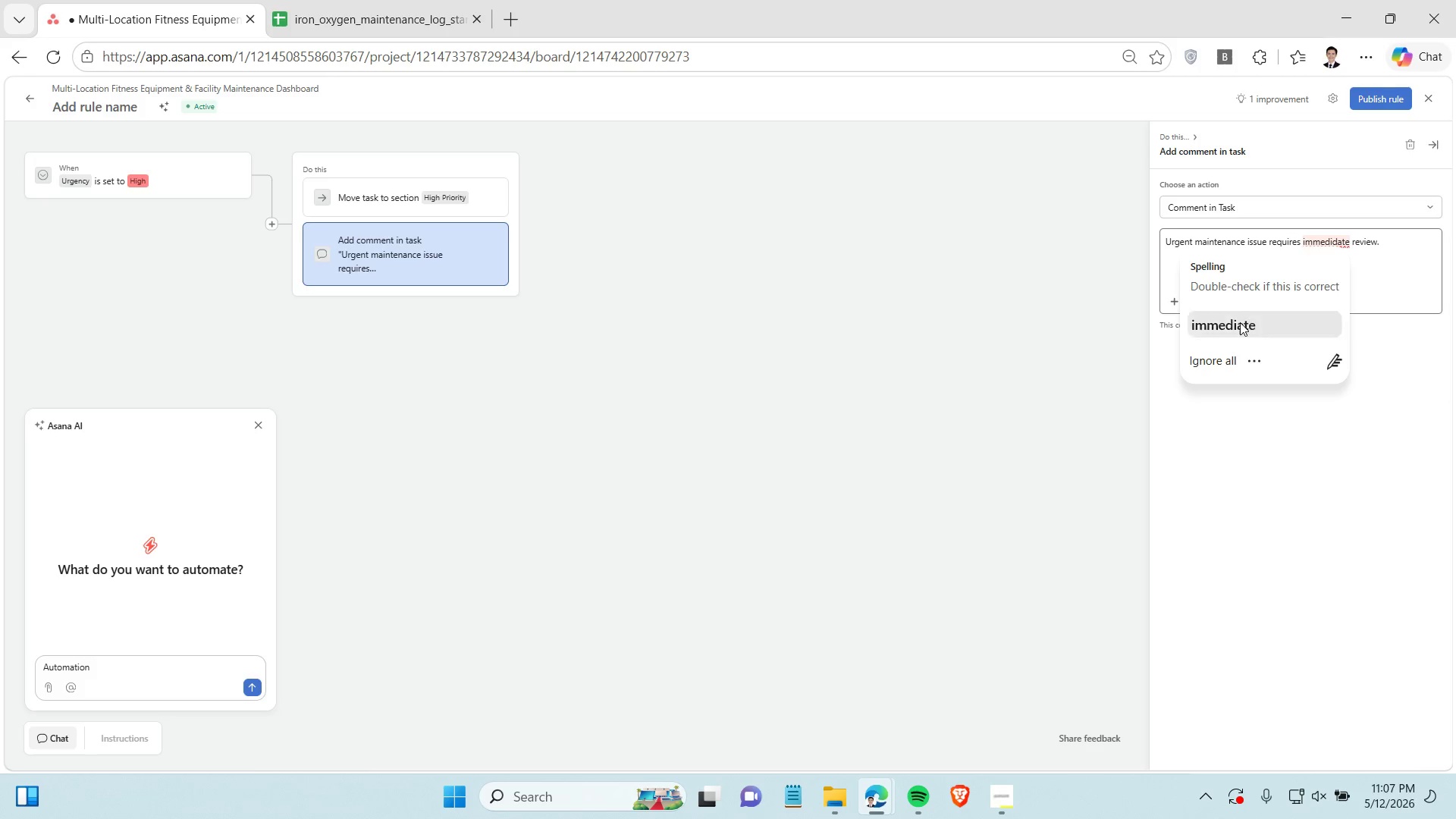 
left_click([1240, 322])
 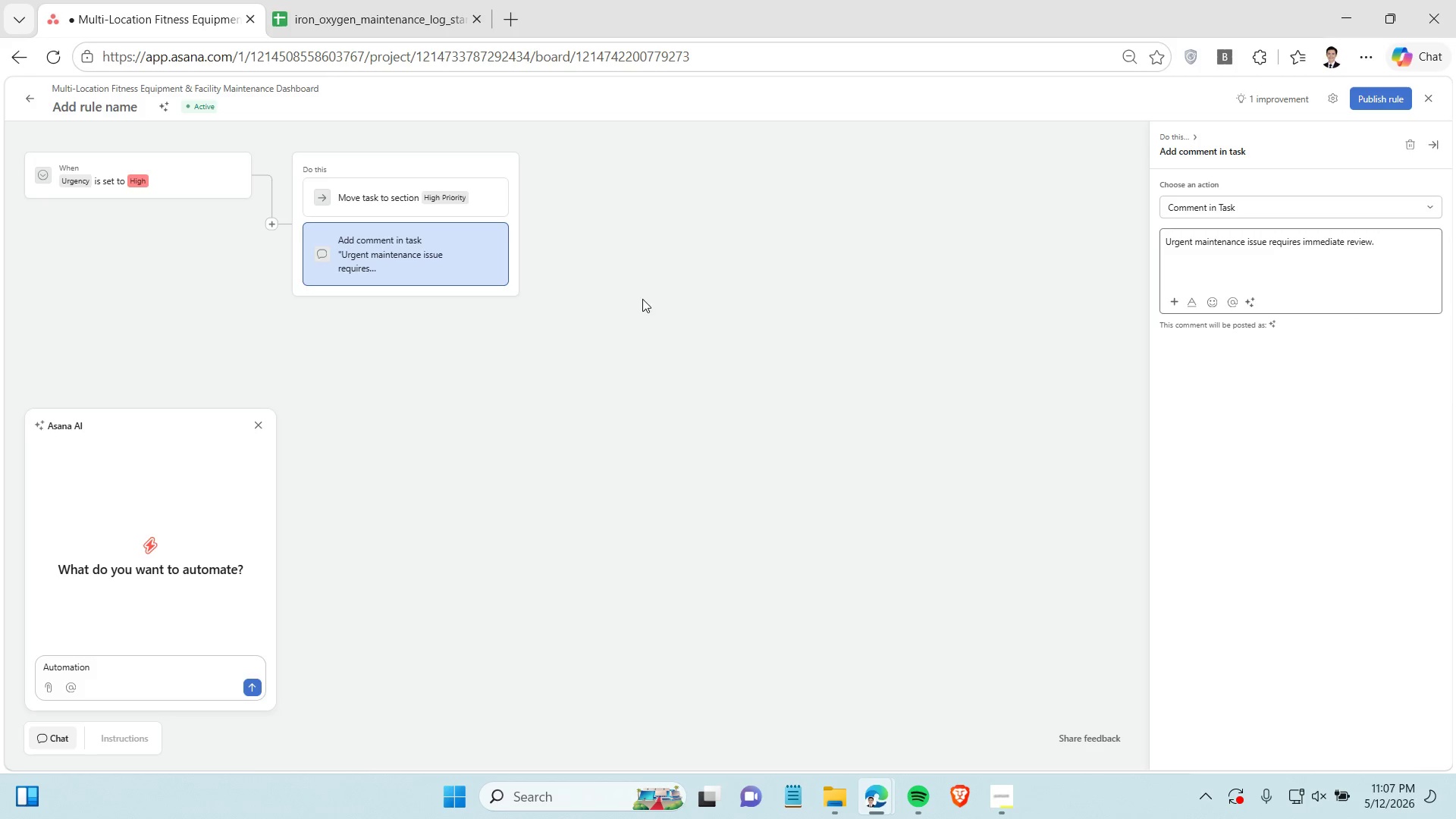 
left_click([628, 302])
 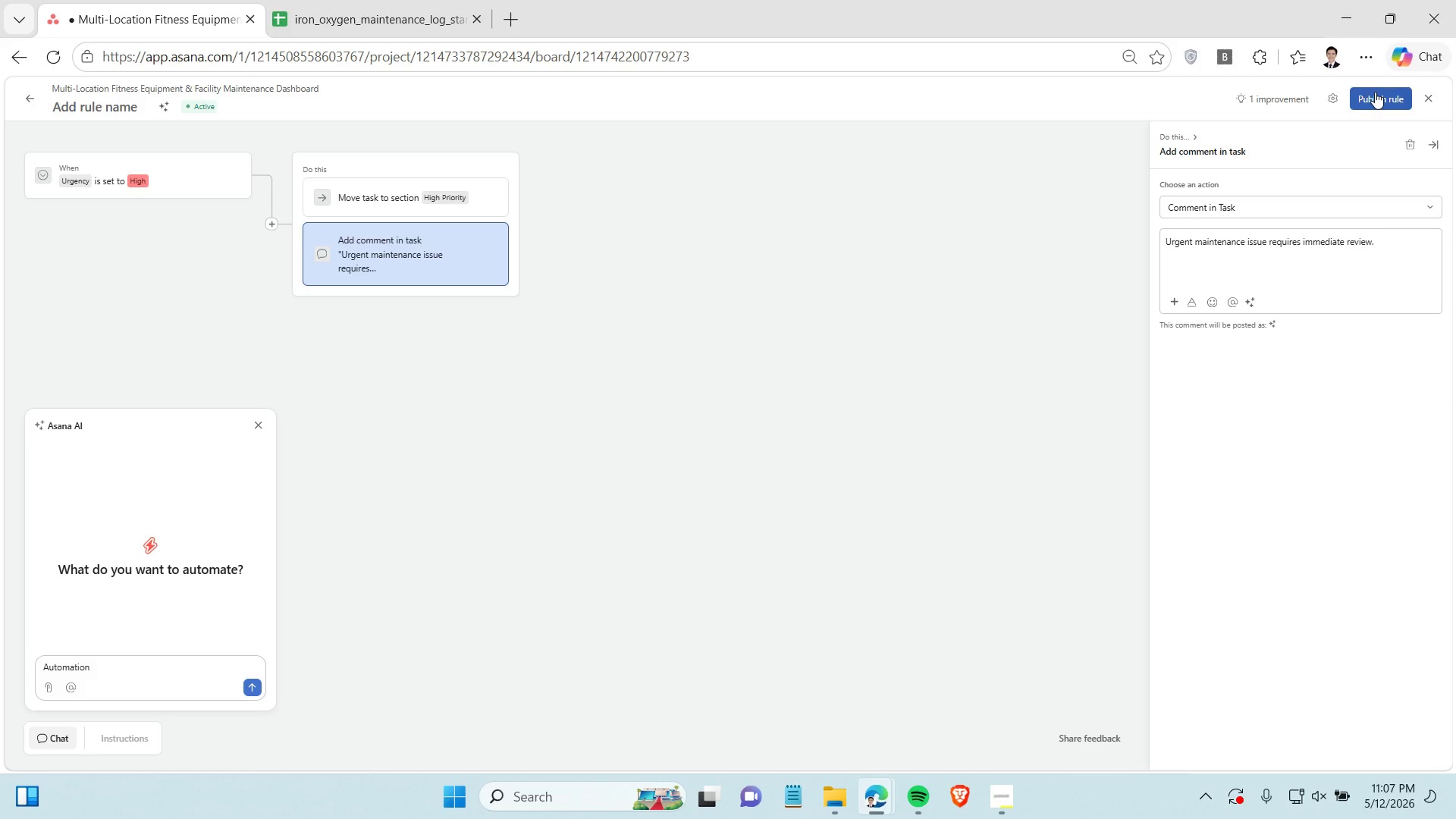 
left_click([1375, 92])